 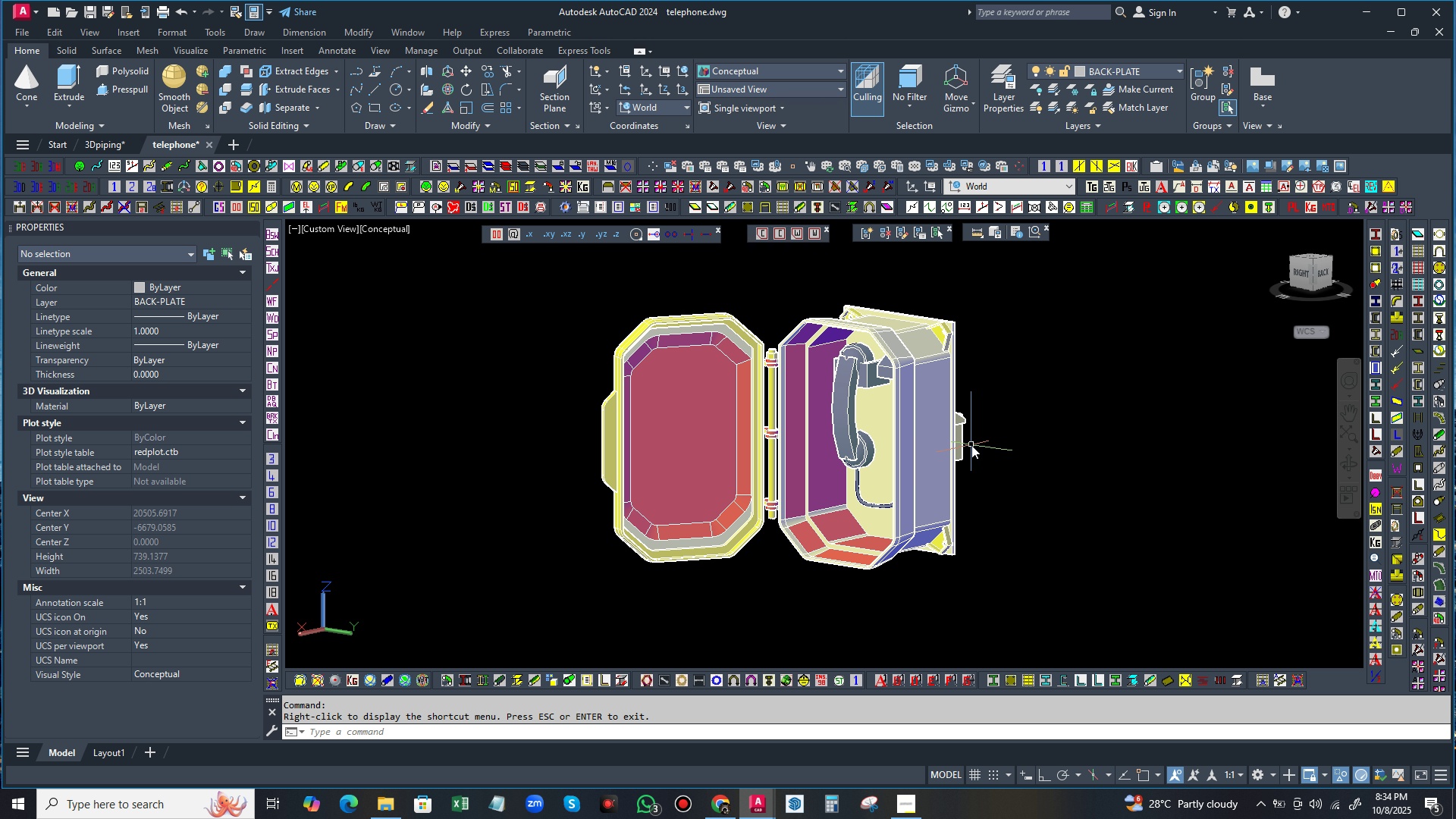 
left_click([209, 143])
 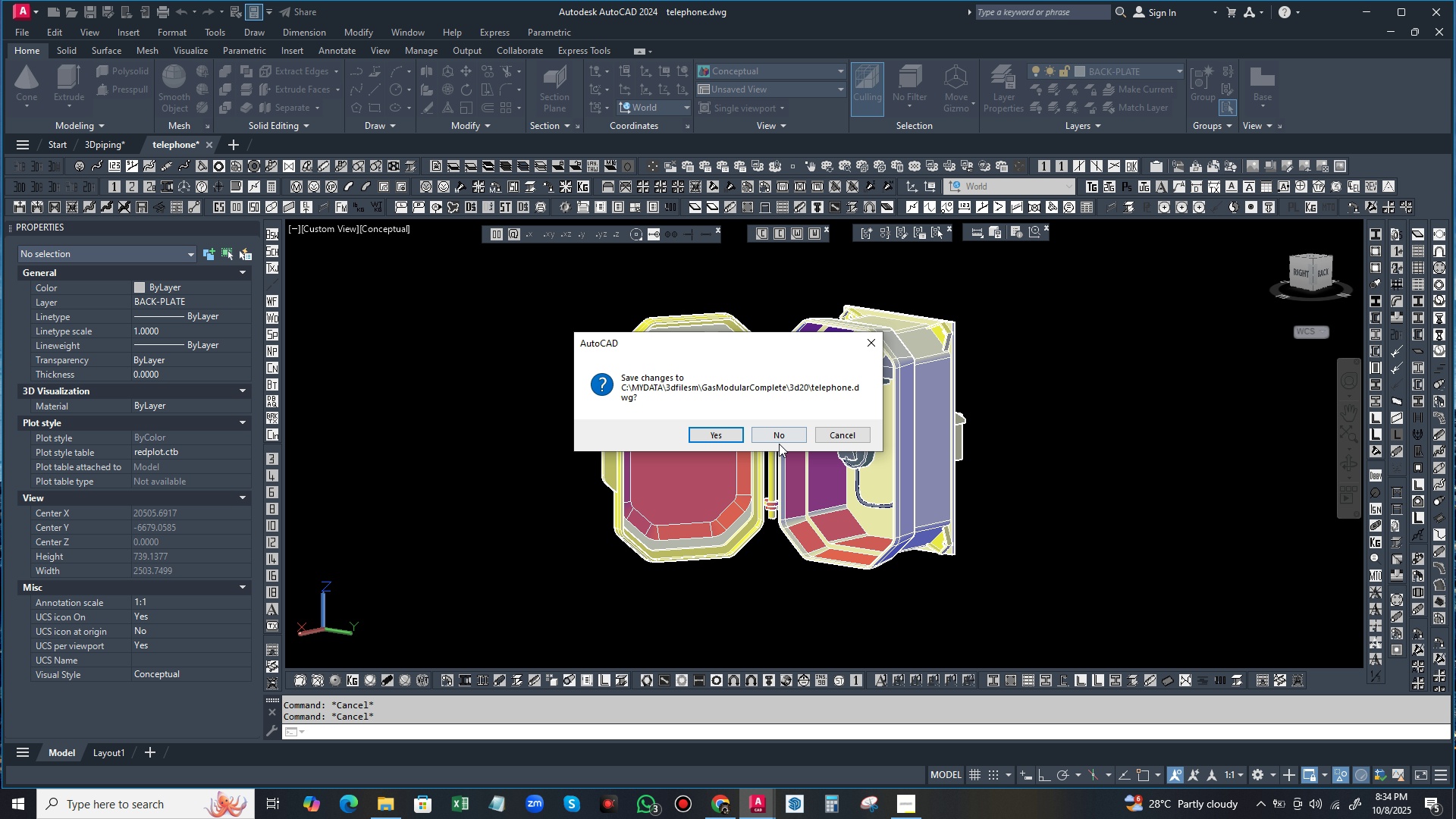 
left_click([782, 437])
 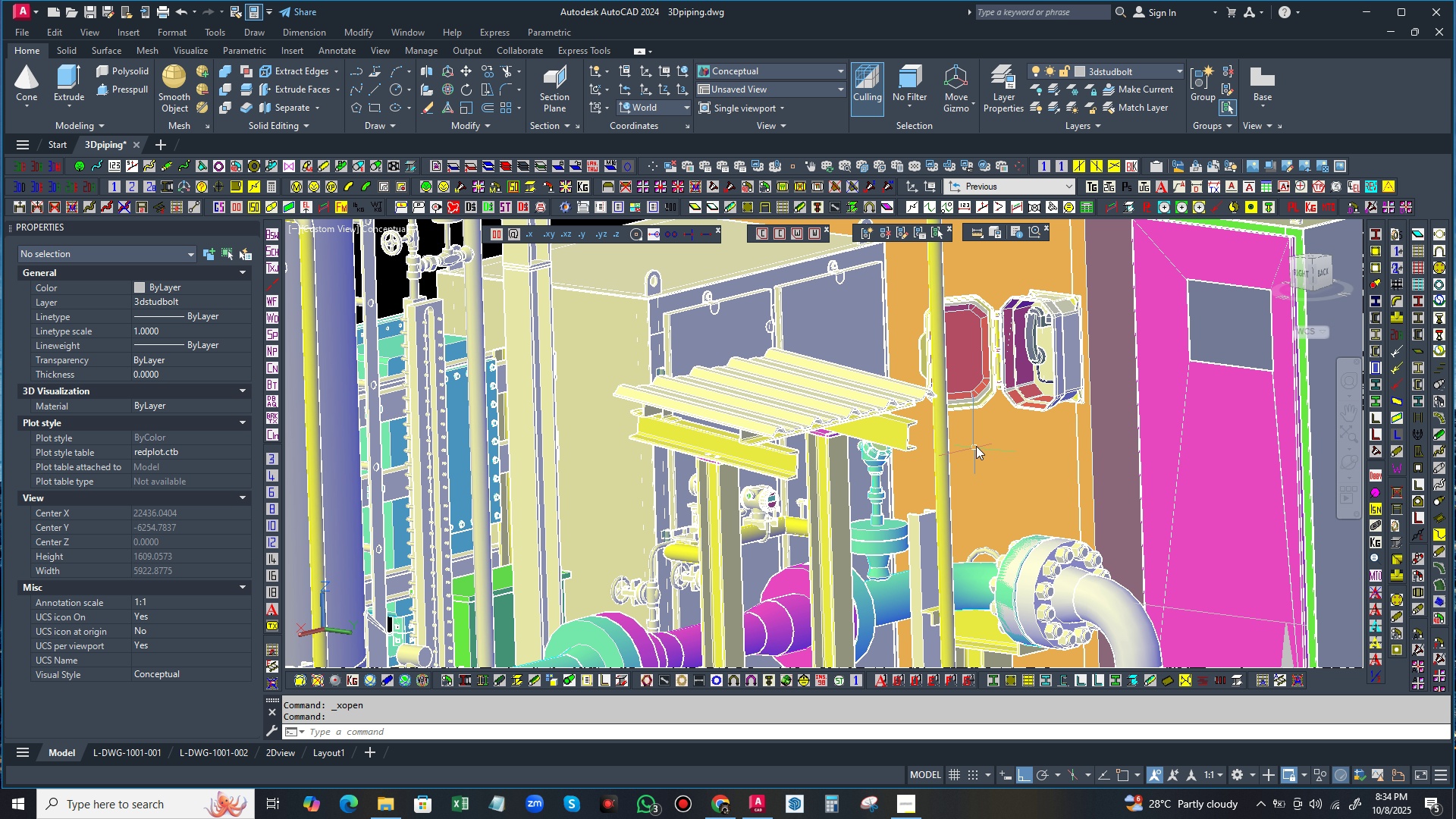 
wait(8.07)
 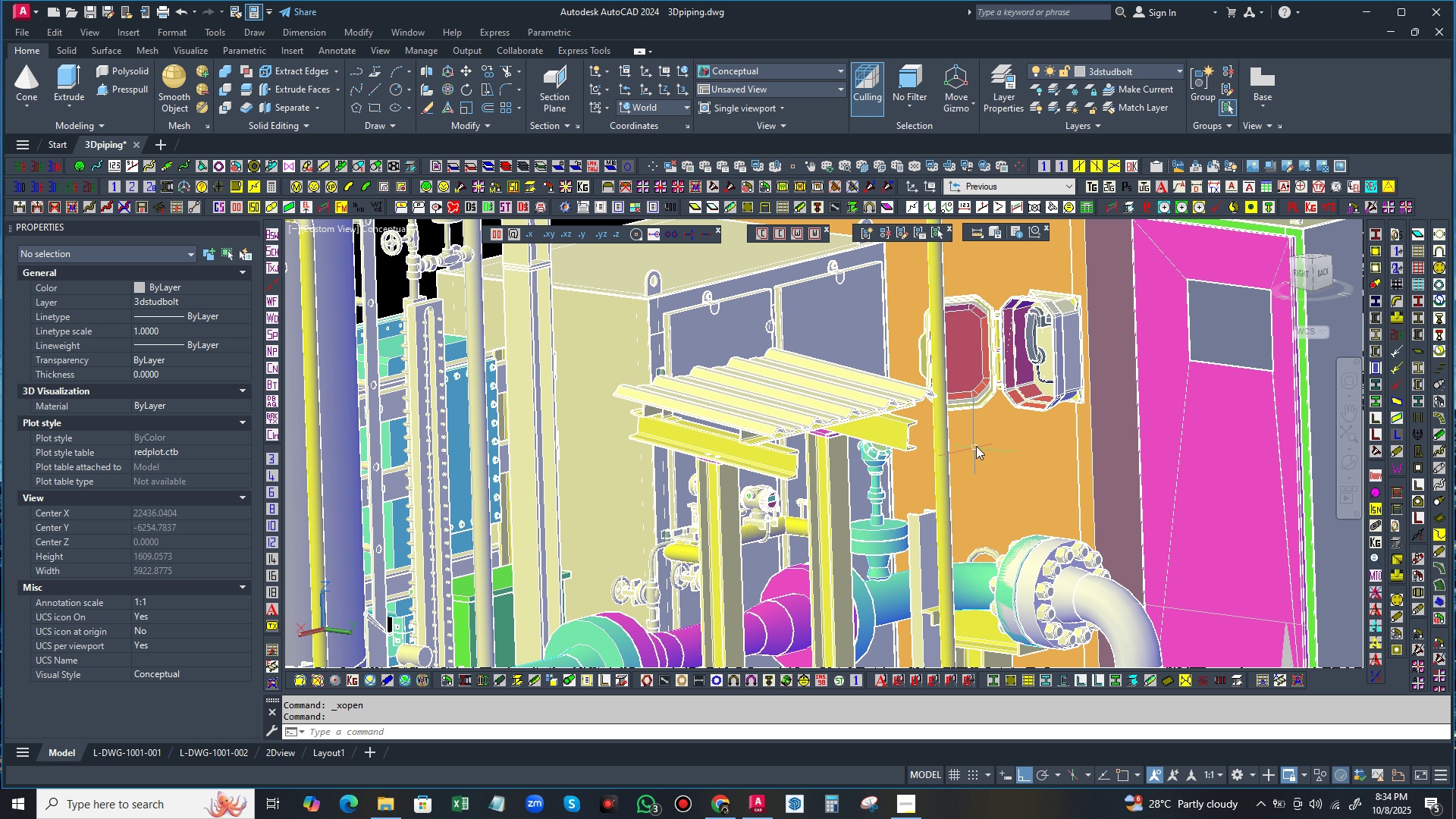 
scroll: coordinate [1012, 401], scroll_direction: down, amount: 2.0
 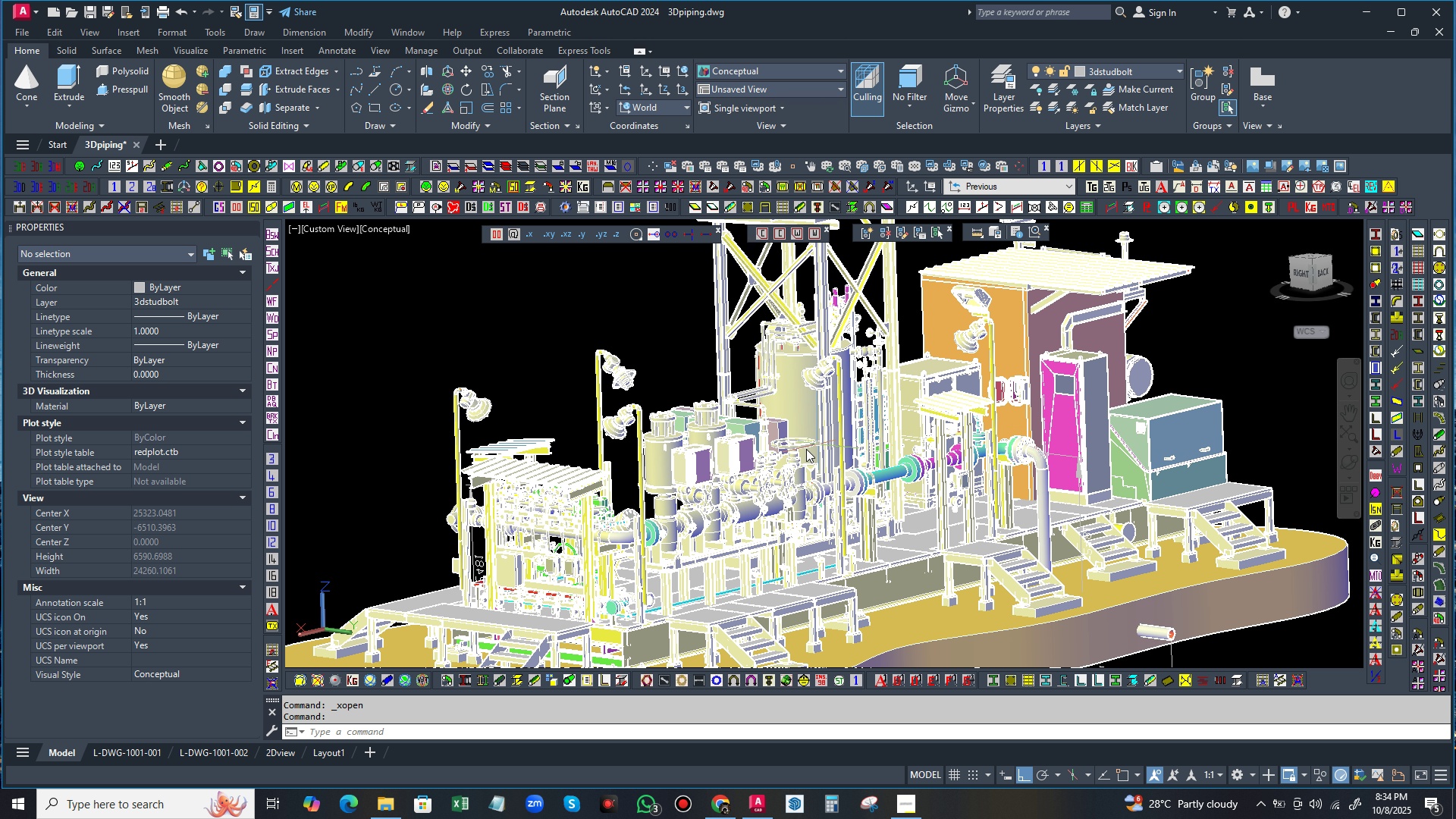 
wait(5.59)
 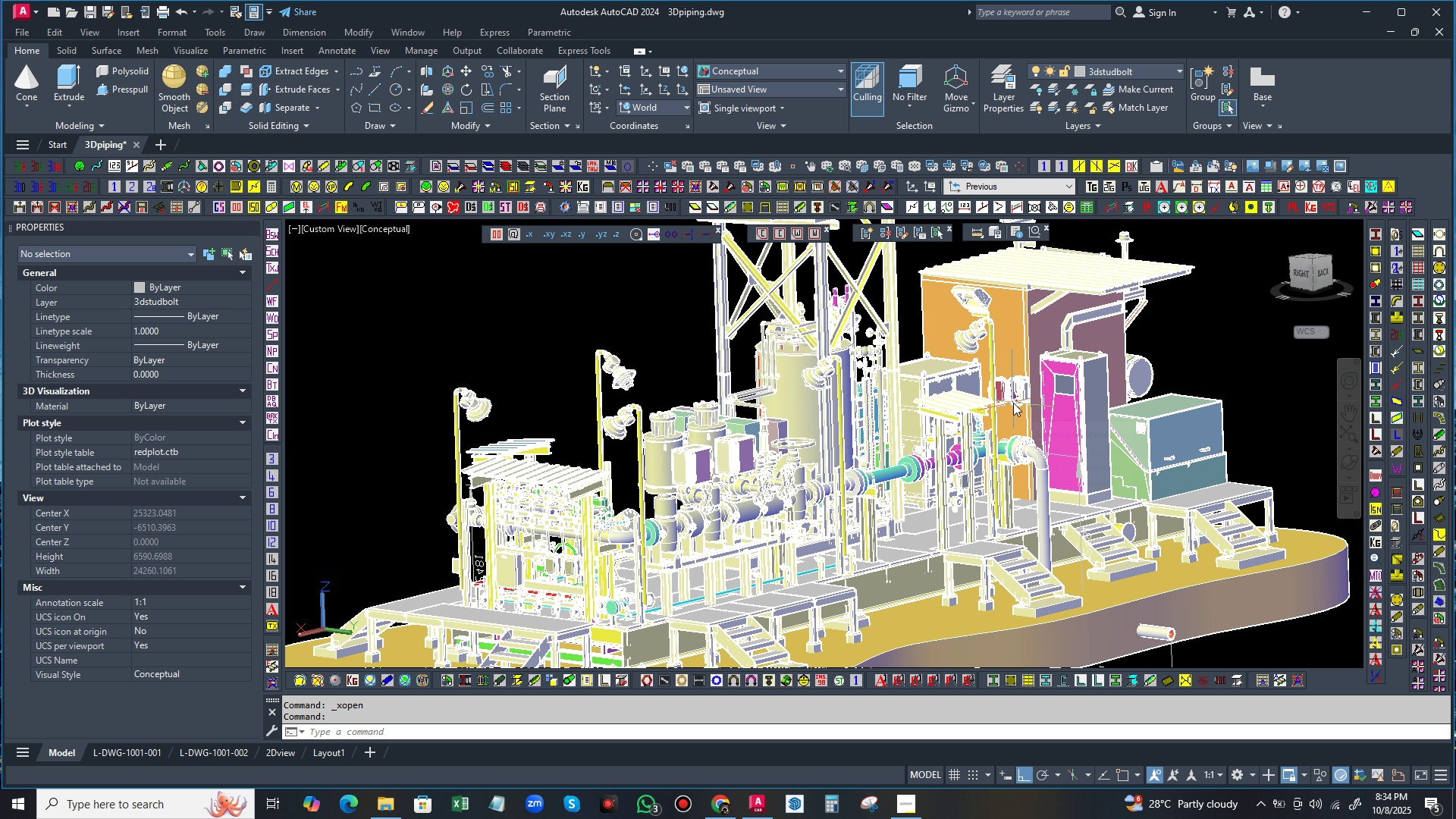 
scroll: coordinate [460, 400], scroll_direction: up, amount: 3.0
 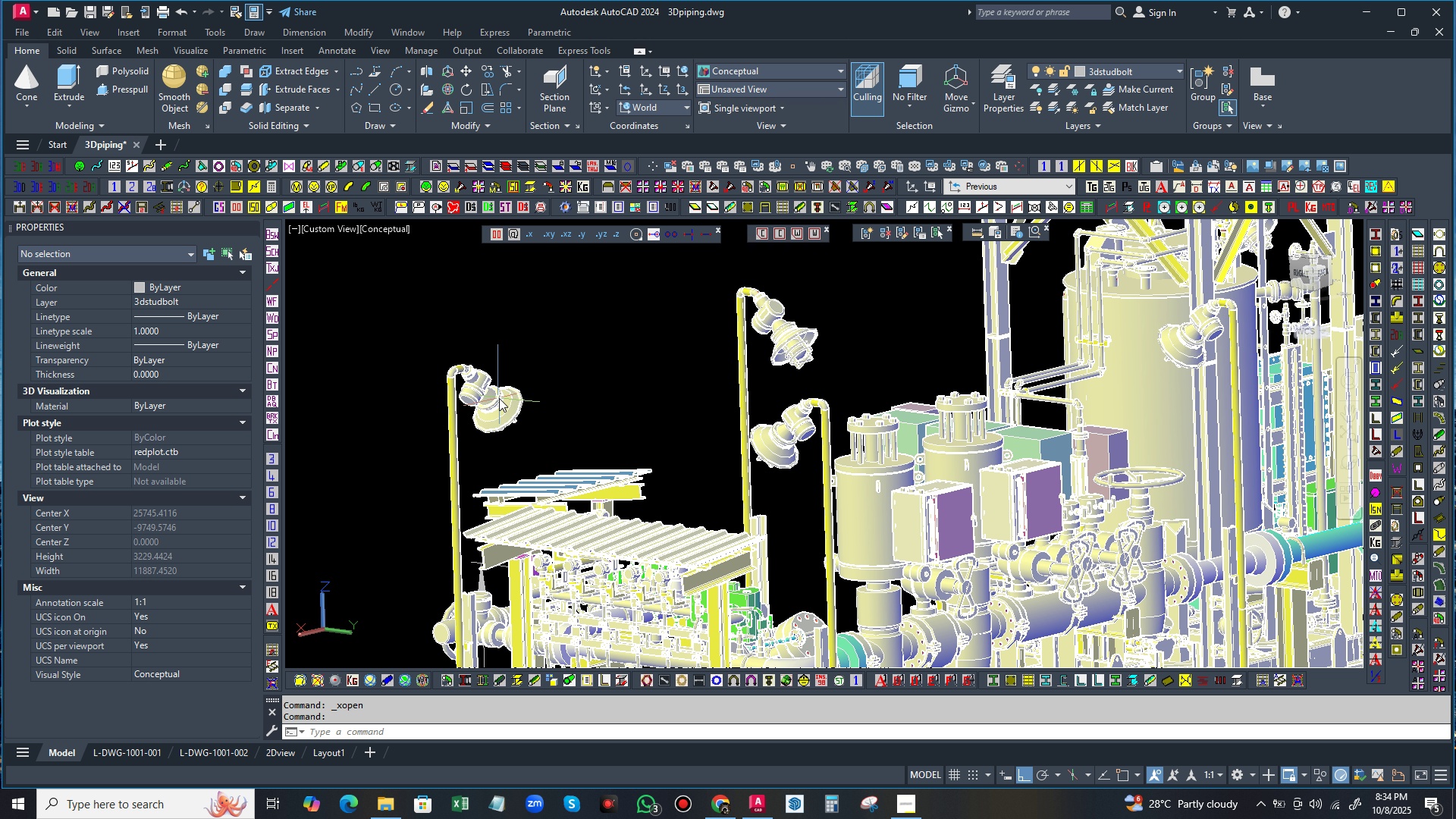 
left_click([499, 399])
 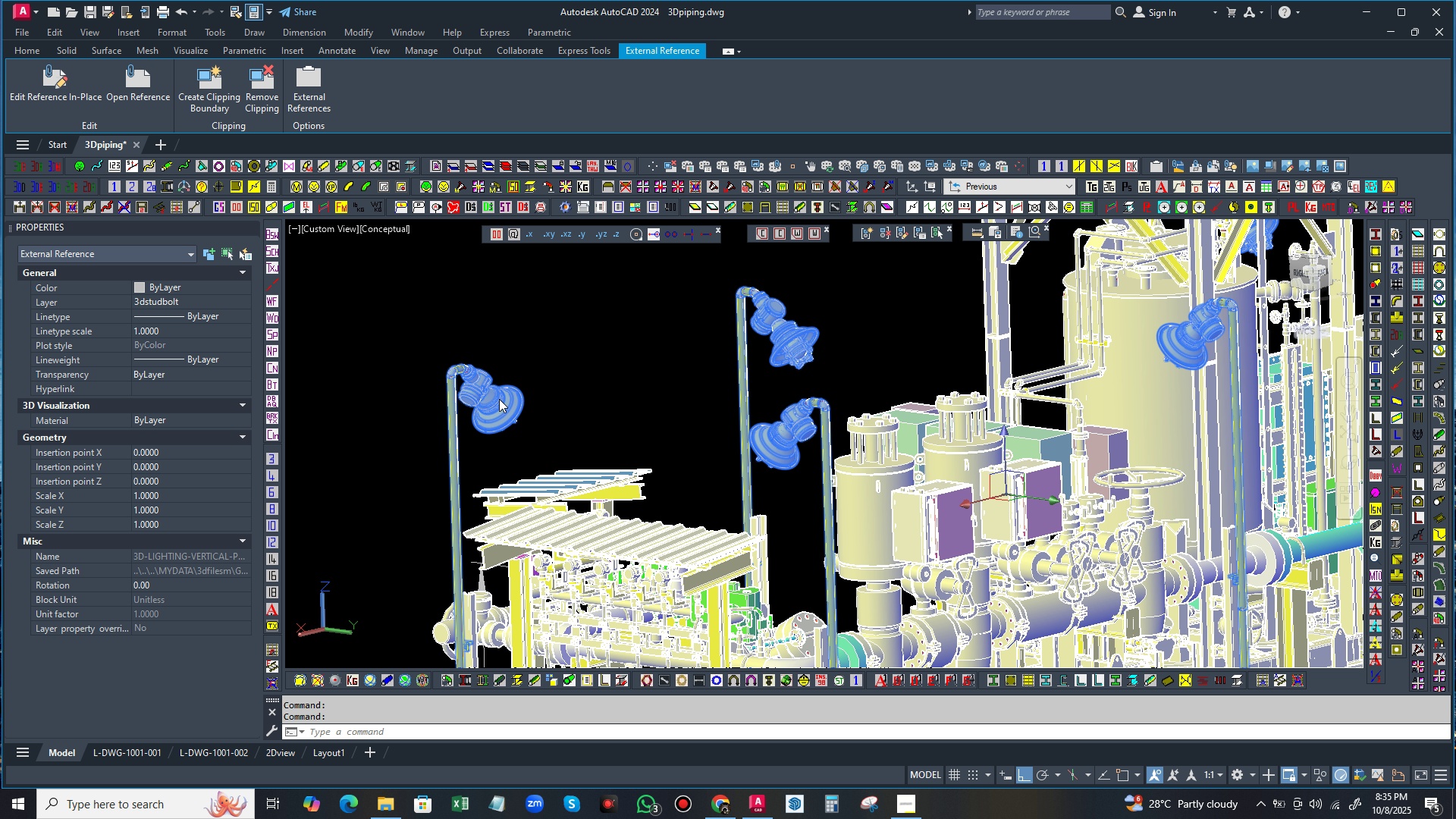 
right_click([499, 399])
 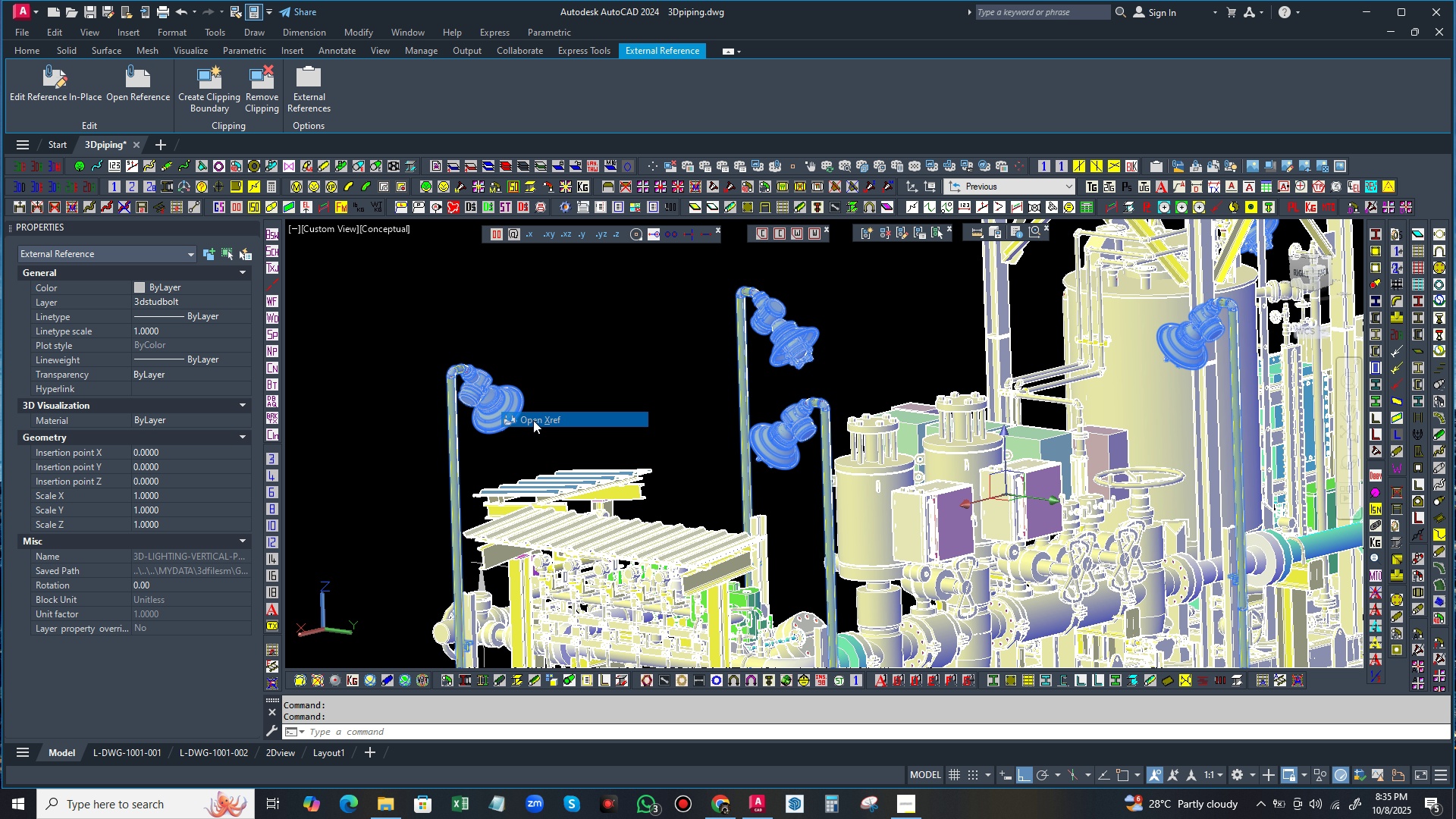 
left_click([533, 420])
 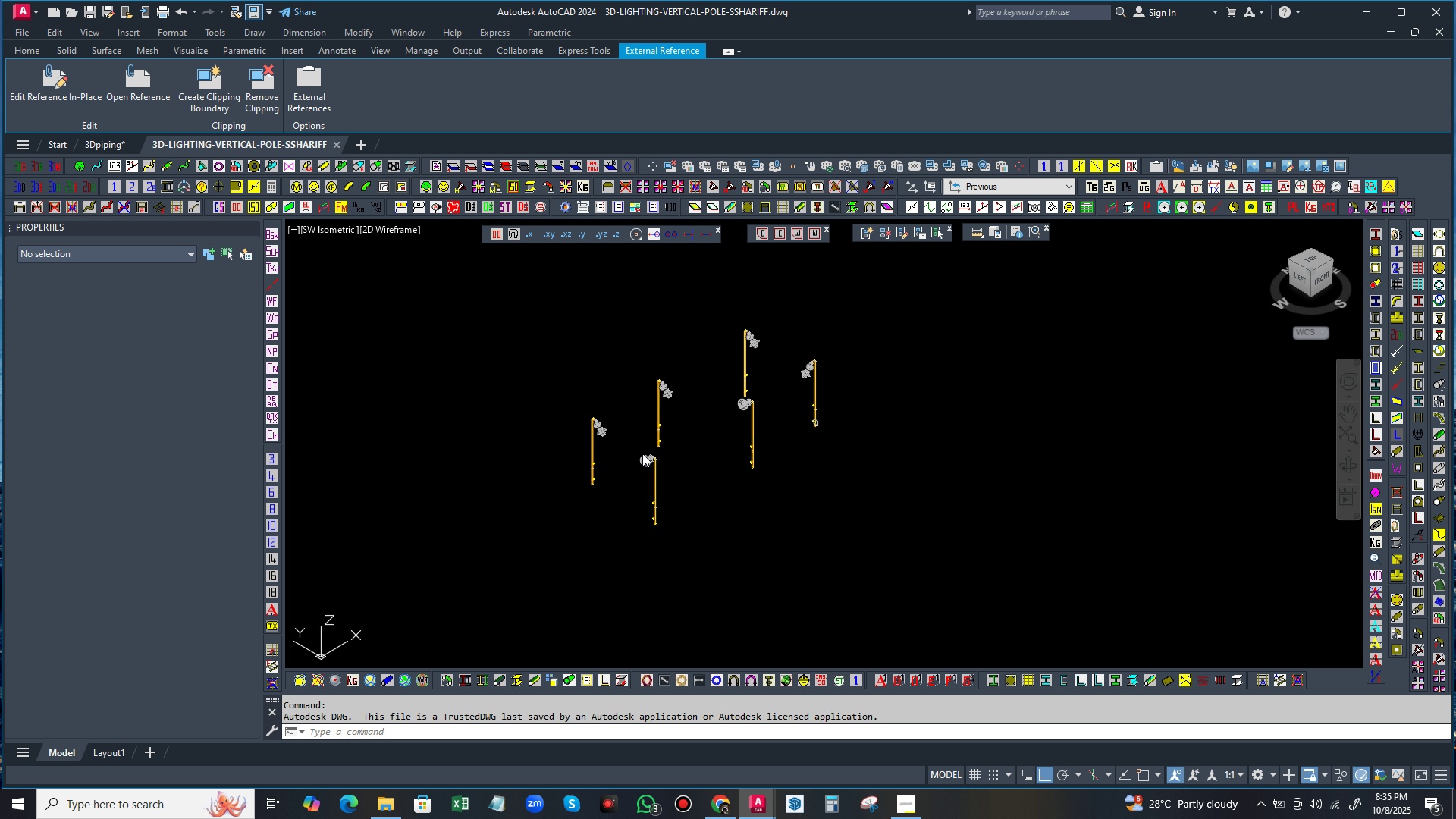 
wait(6.12)
 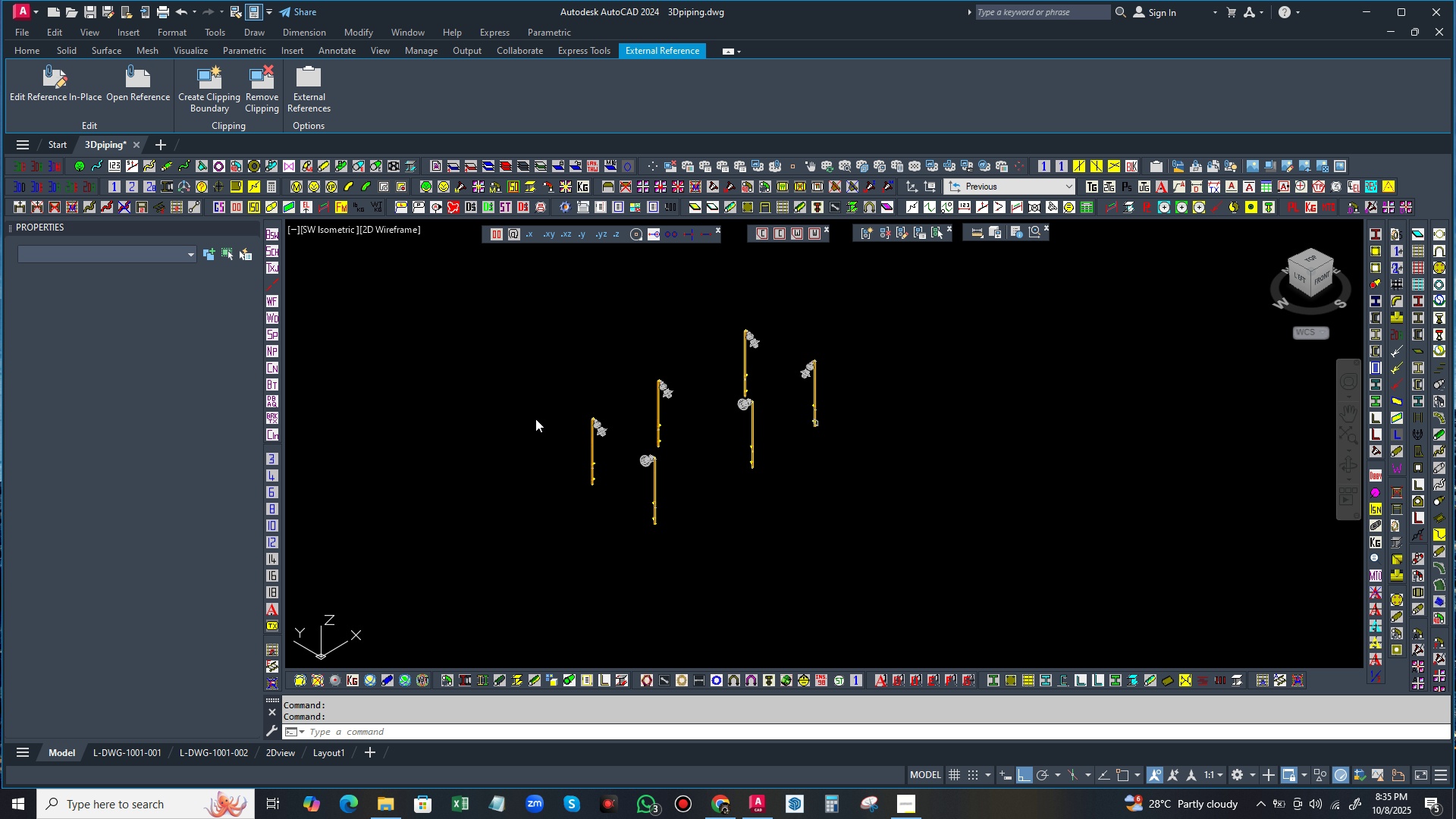 
scroll: coordinate [567, 454], scroll_direction: up, amount: 2.0